 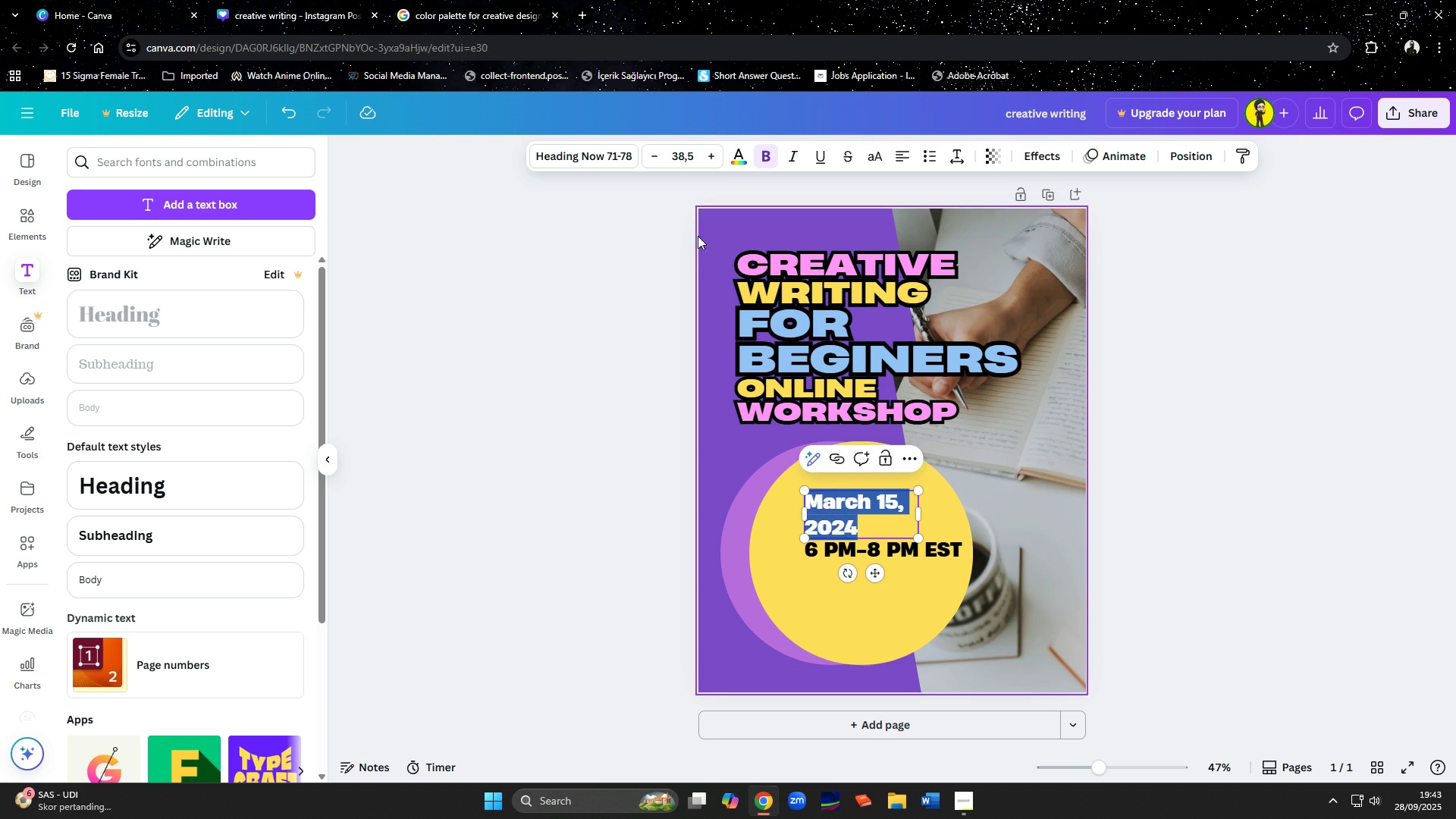 
type(40)
 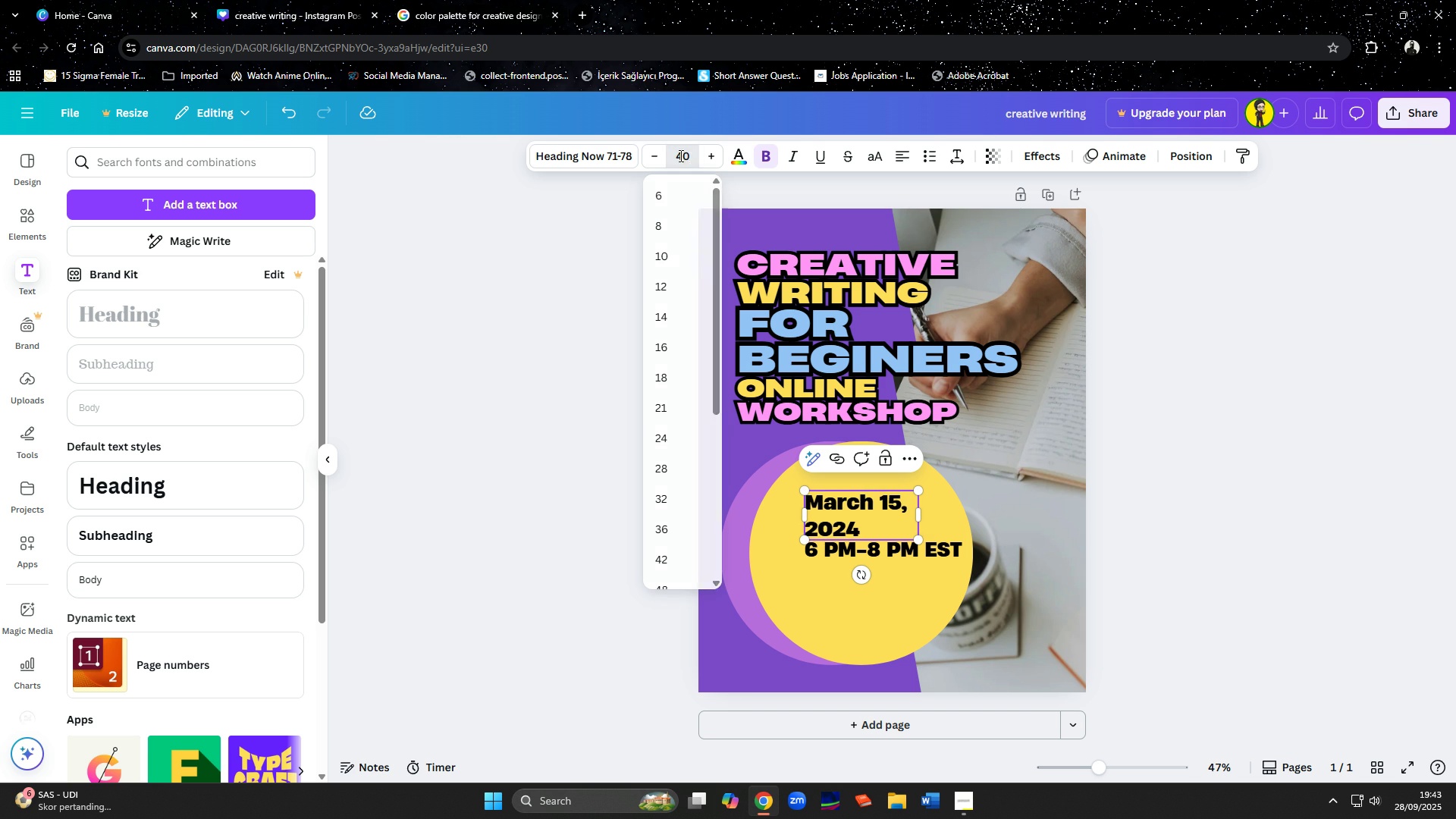 
key(Enter)
 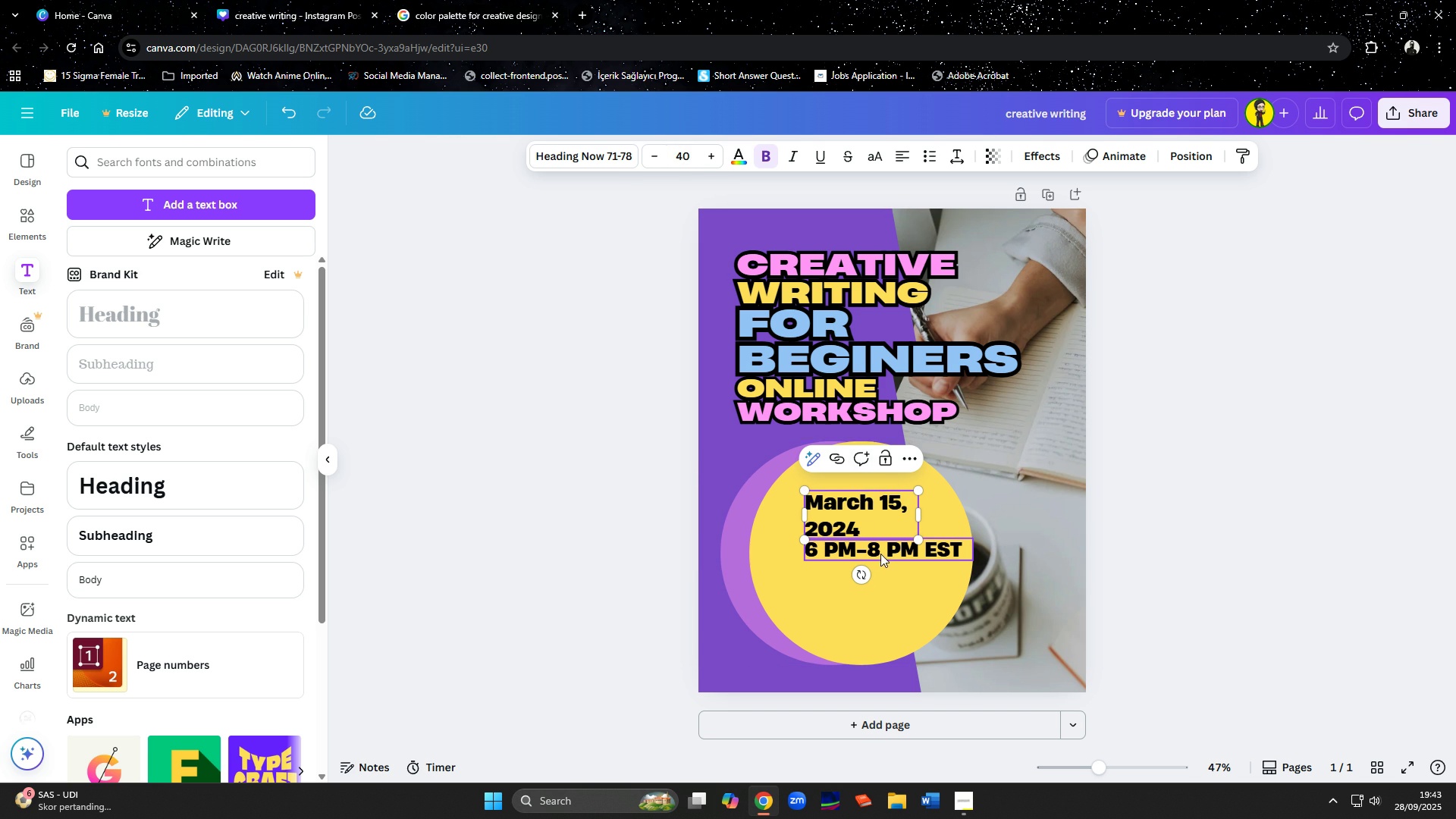 
left_click([881, 551])
 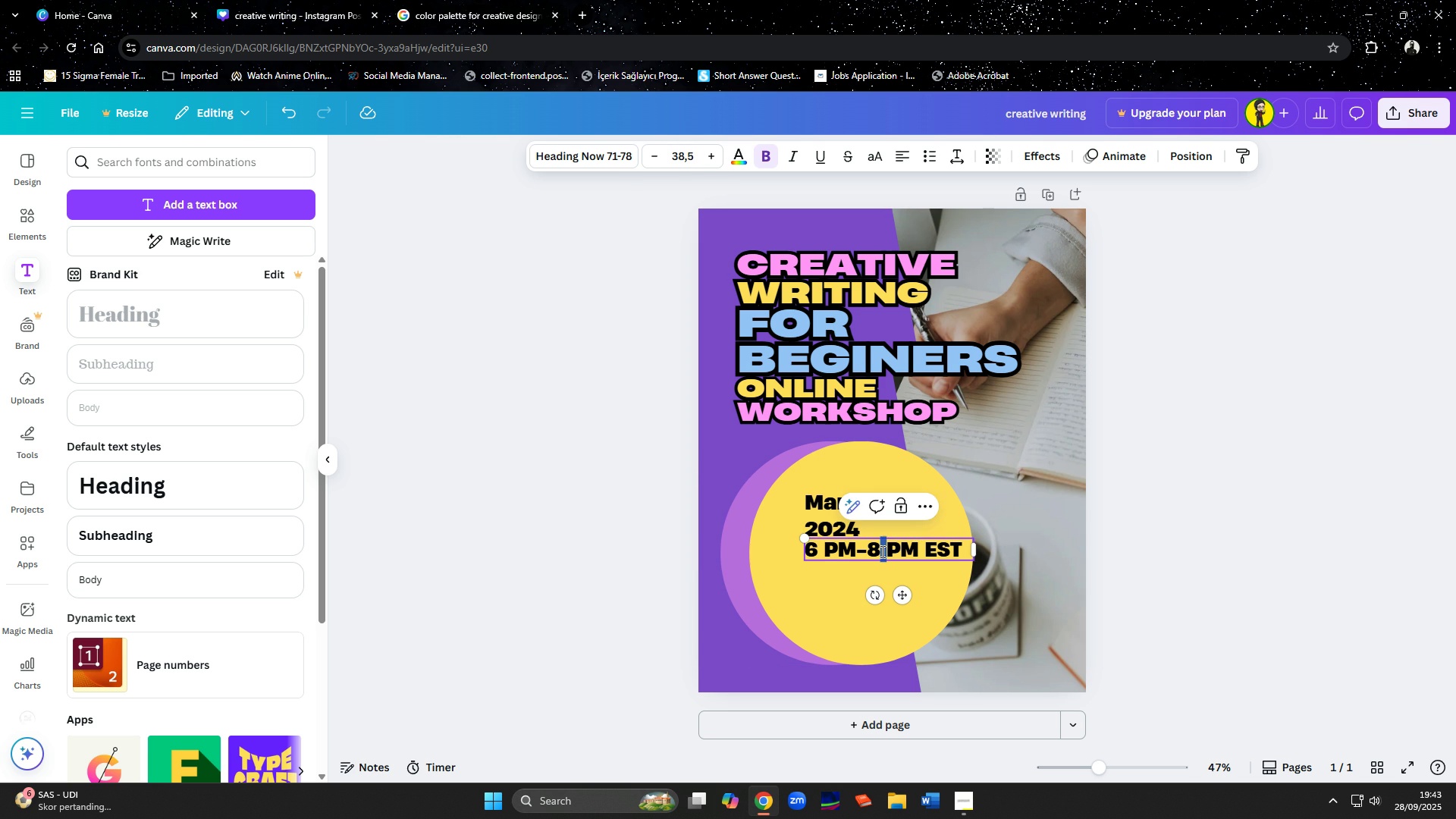 
double_click([881, 551])